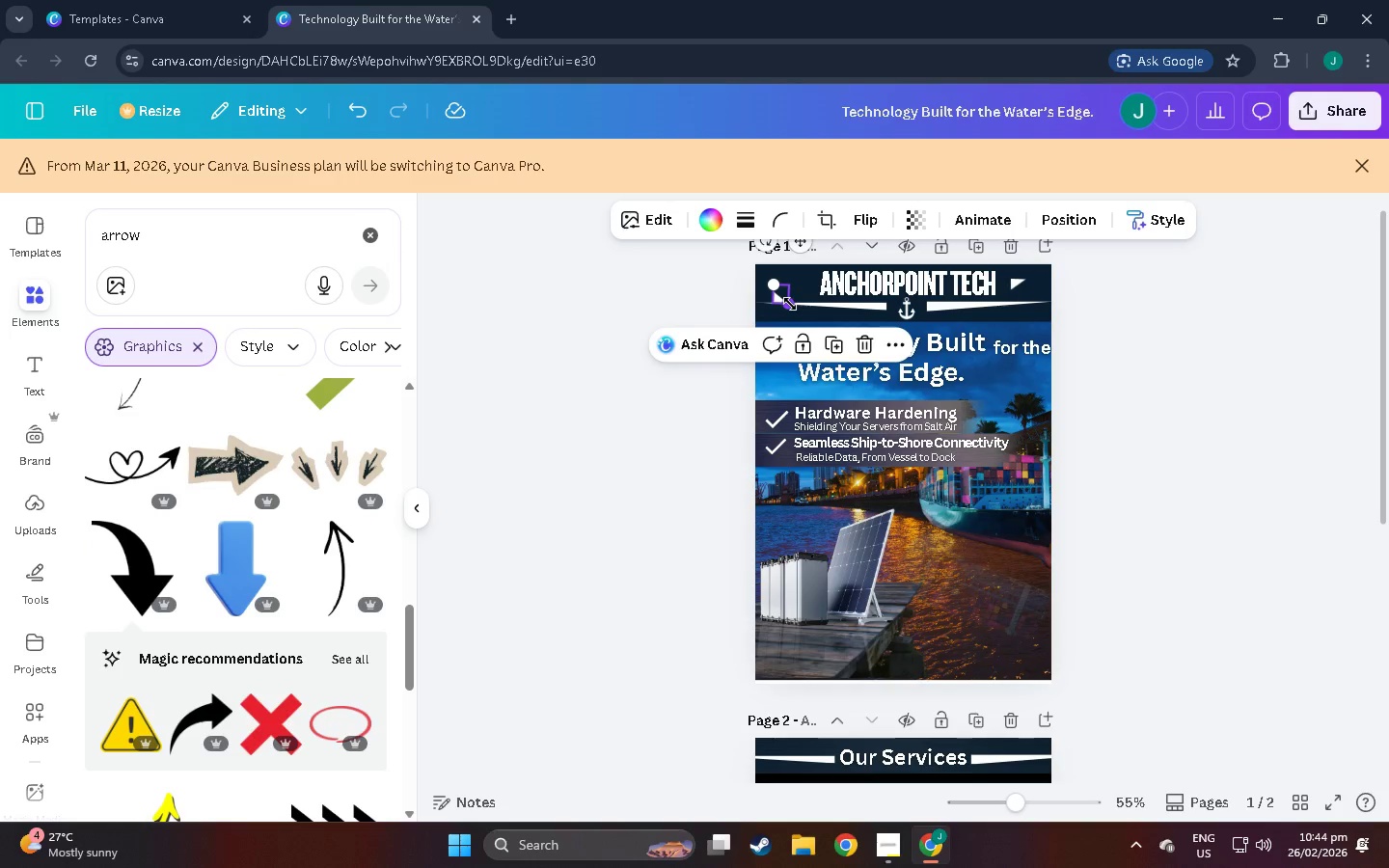 
left_click_drag(start_coordinate=[792, 306], to_coordinate=[801, 299])
 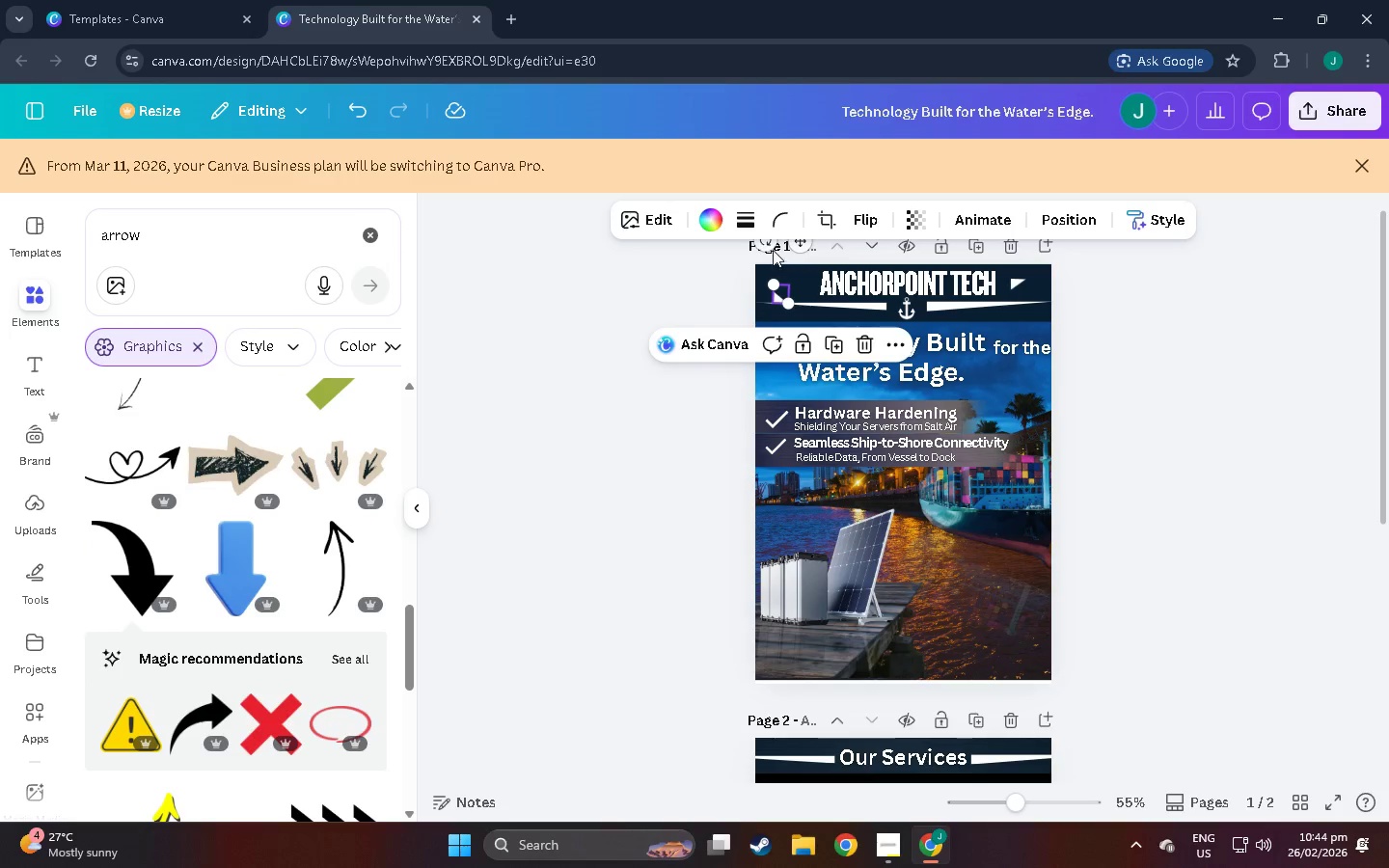 
left_click_drag(start_coordinate=[768, 245], to_coordinate=[760, 265])
 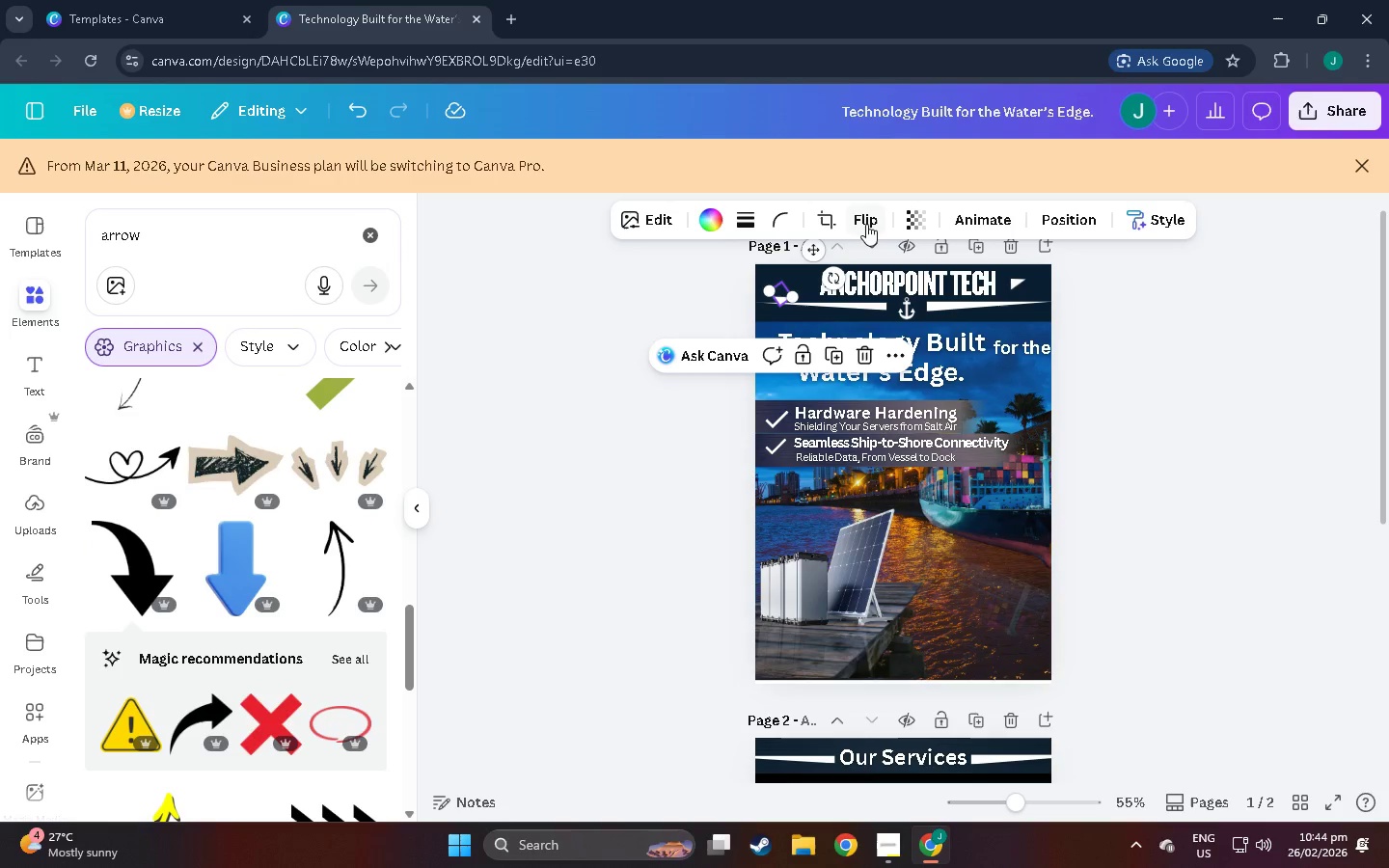 
left_click([866, 222])
 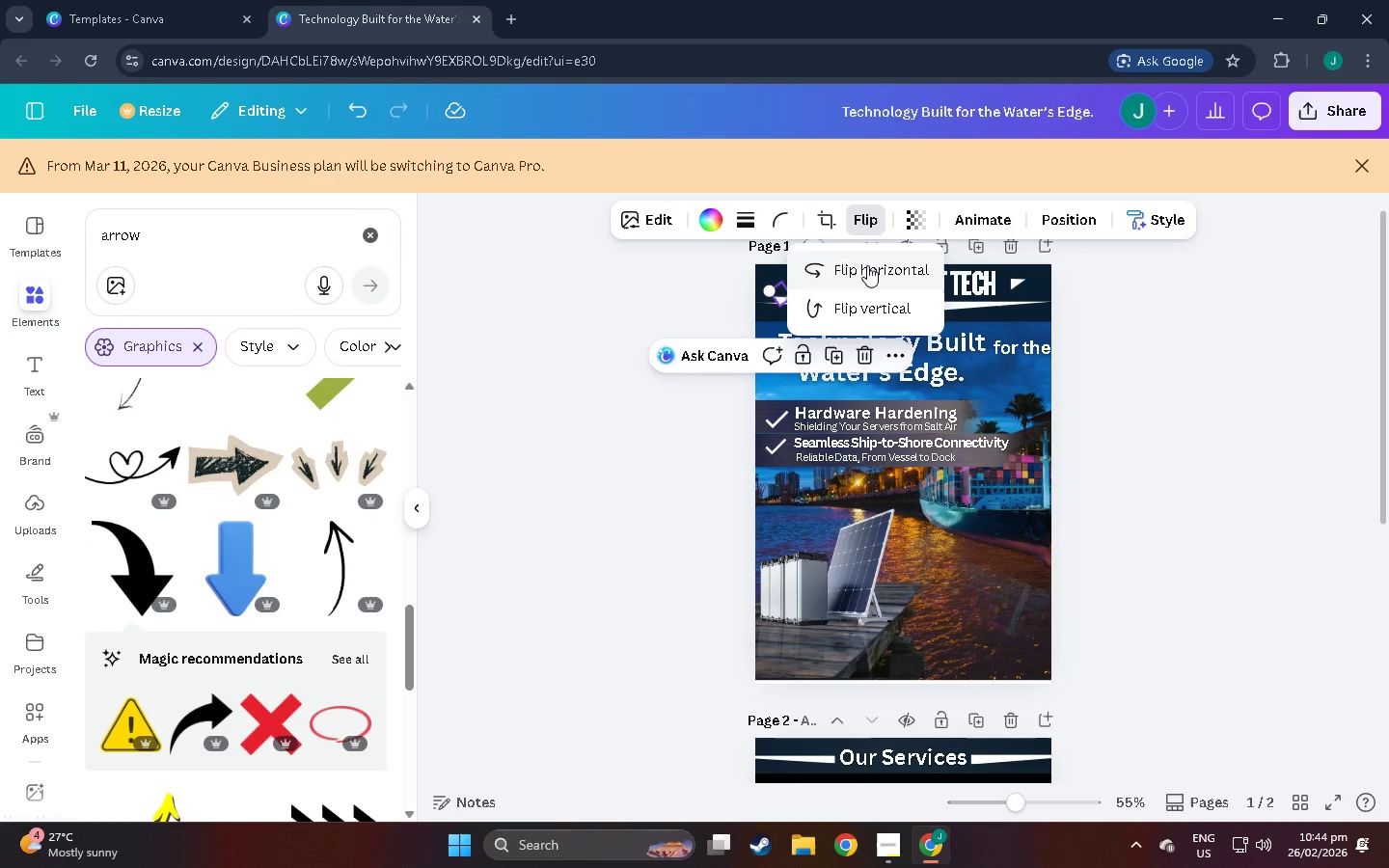 
left_click([867, 268])
 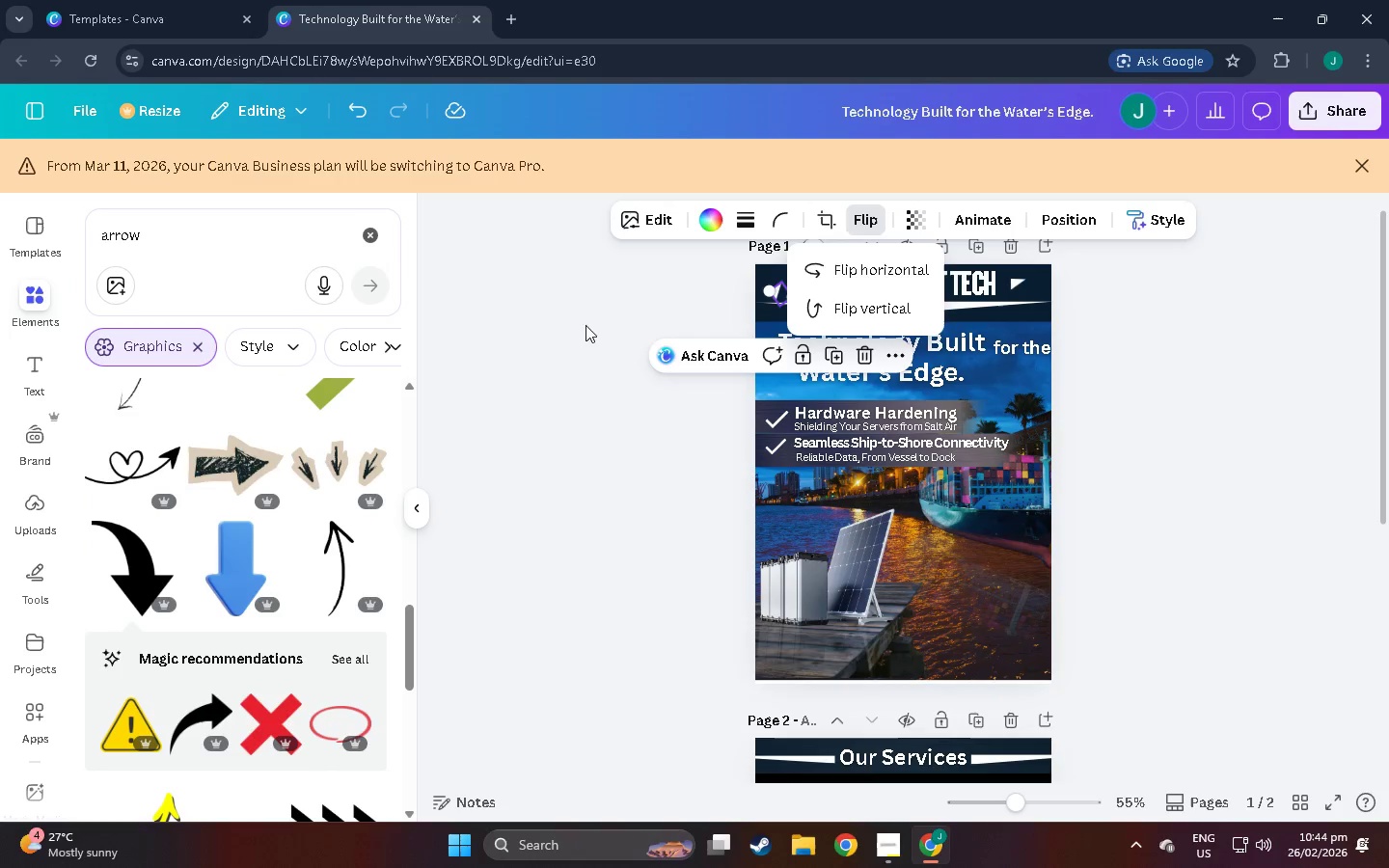 
left_click([590, 325])
 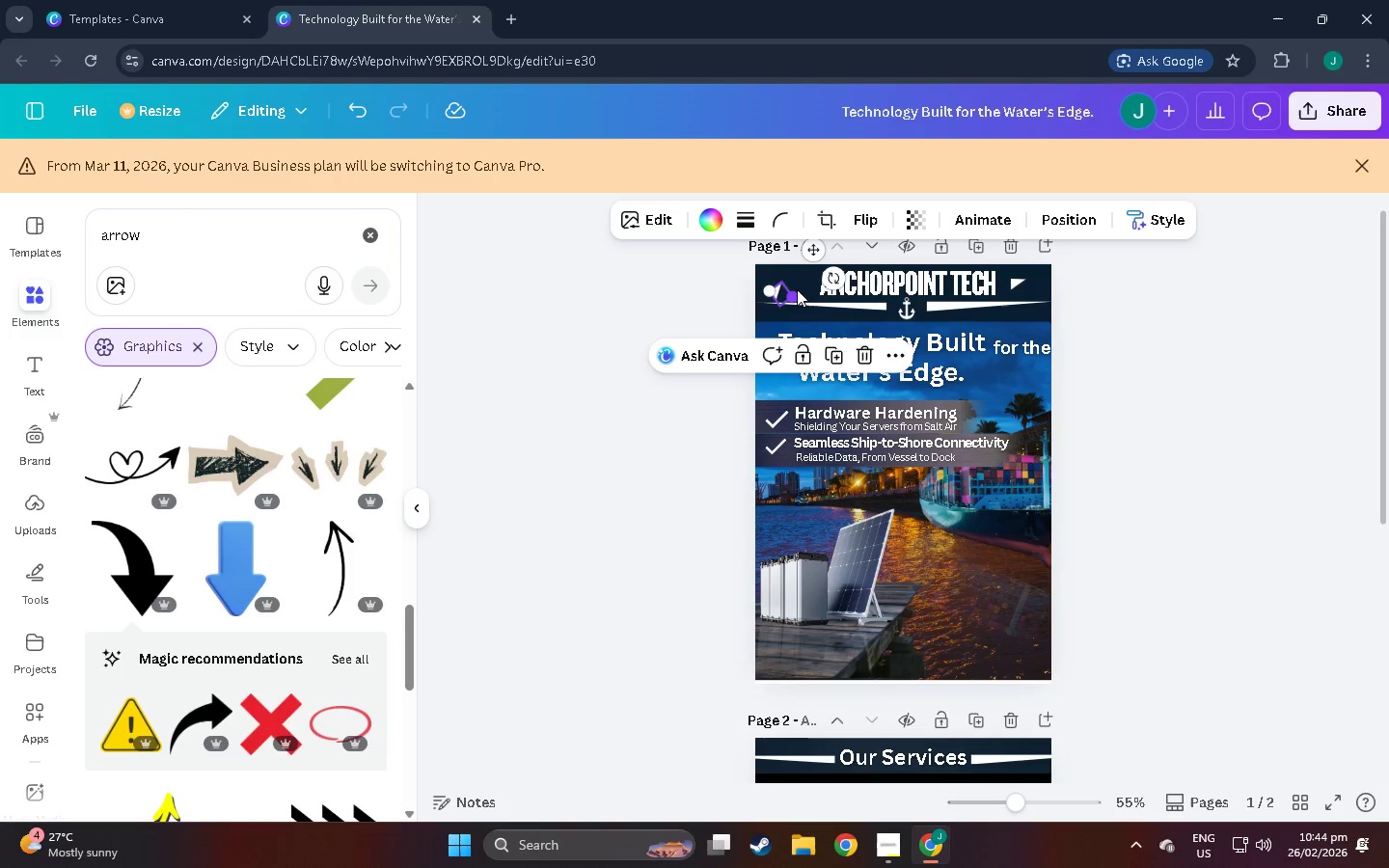 
left_click_drag(start_coordinate=[810, 255], to_coordinate=[821, 245])
 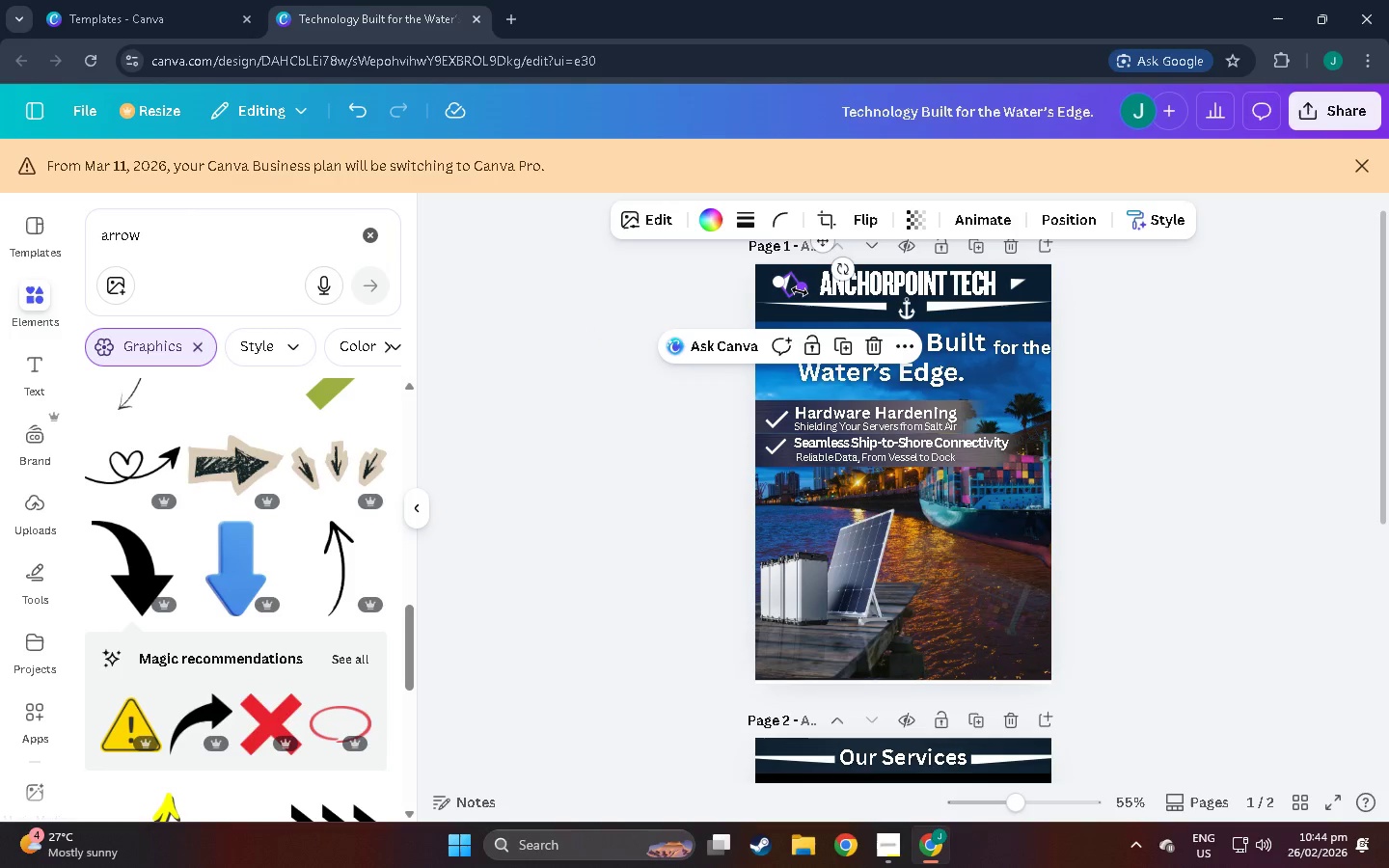 
left_click_drag(start_coordinate=[800, 291], to_coordinate=[804, 289])
 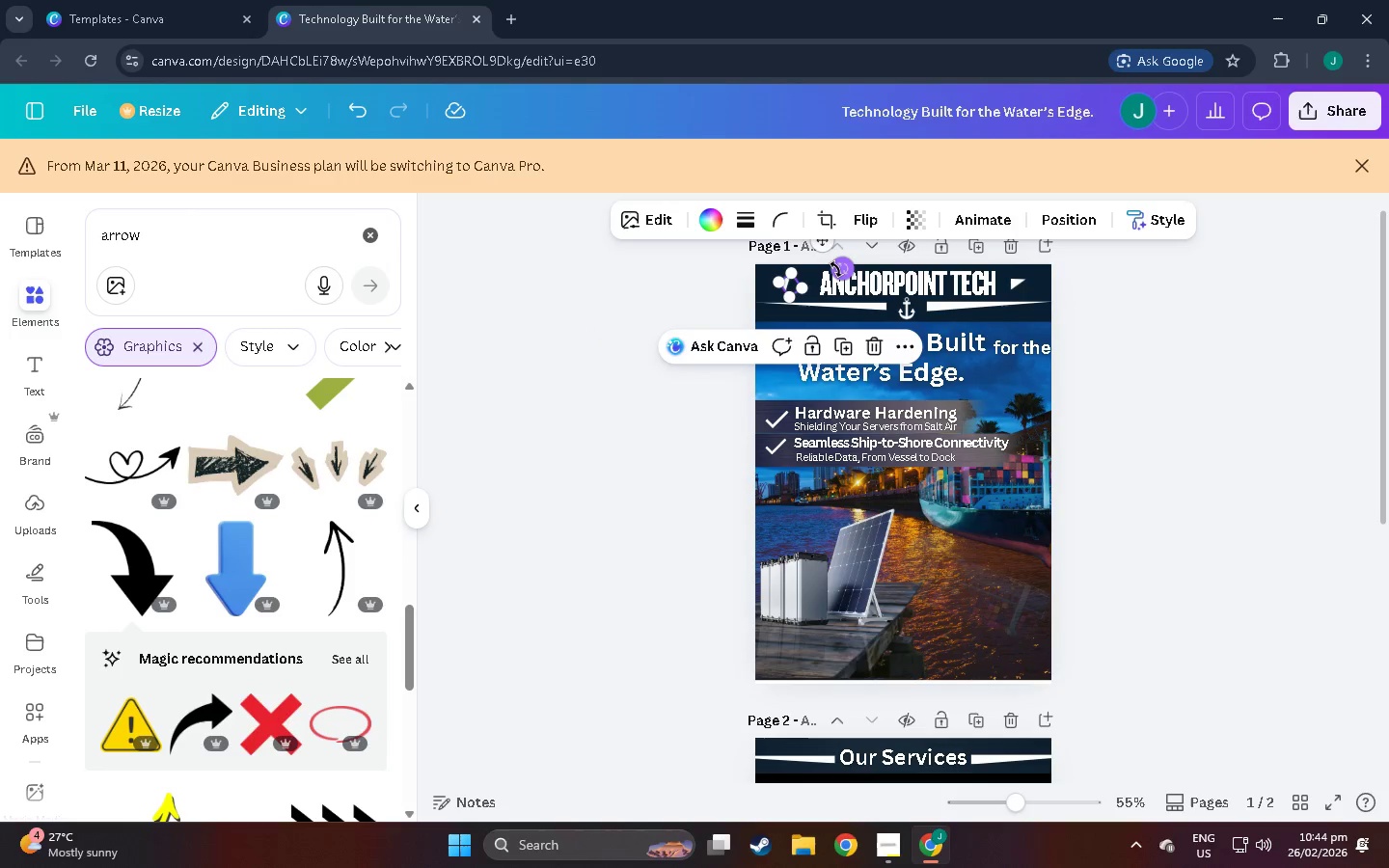 
left_click_drag(start_coordinate=[839, 267], to_coordinate=[732, 255])
 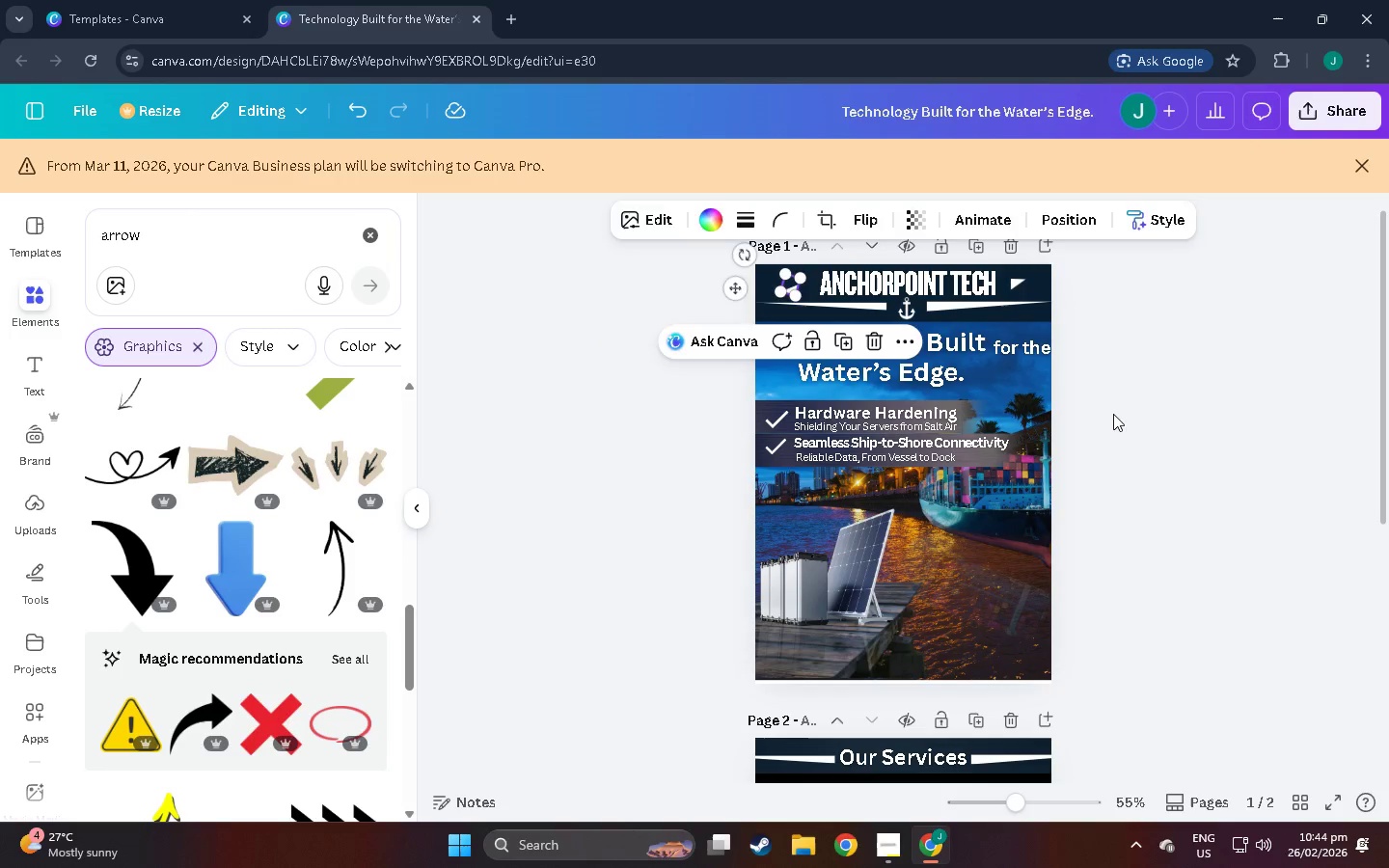 
left_click([1113, 414])
 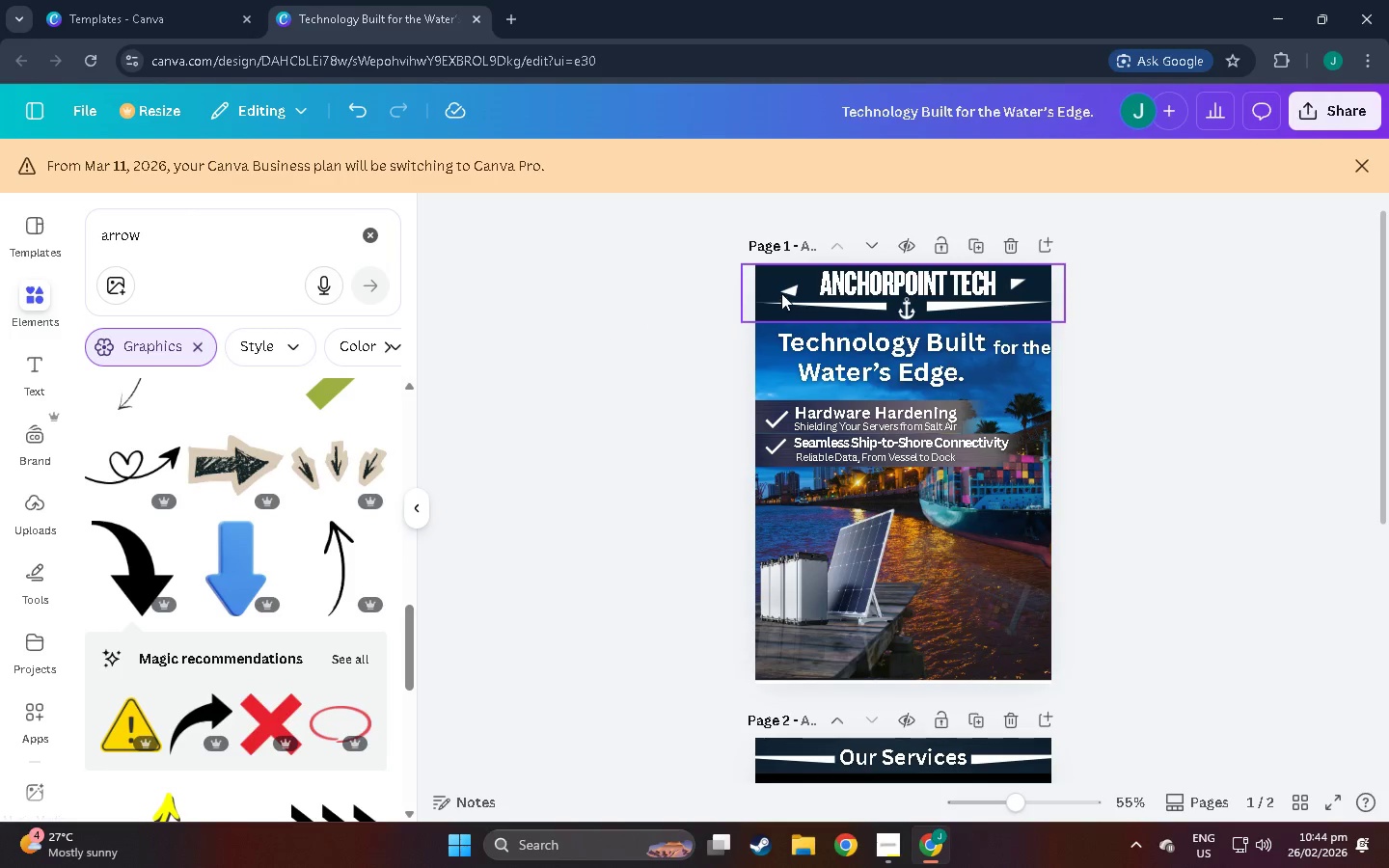 
left_click_drag(start_coordinate=[786, 289], to_coordinate=[791, 281])
 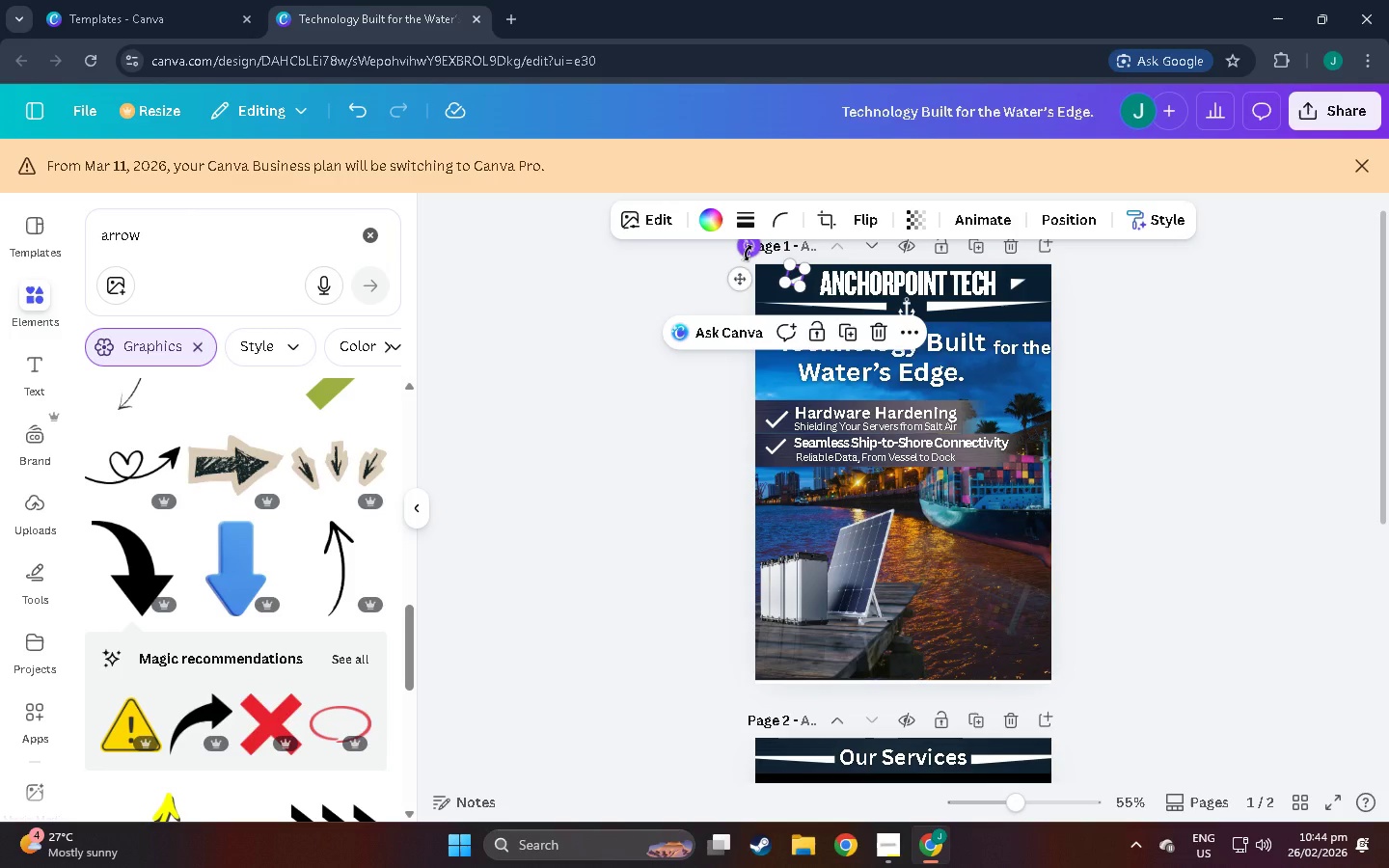 
left_click_drag(start_coordinate=[748, 253], to_coordinate=[822, 241])
 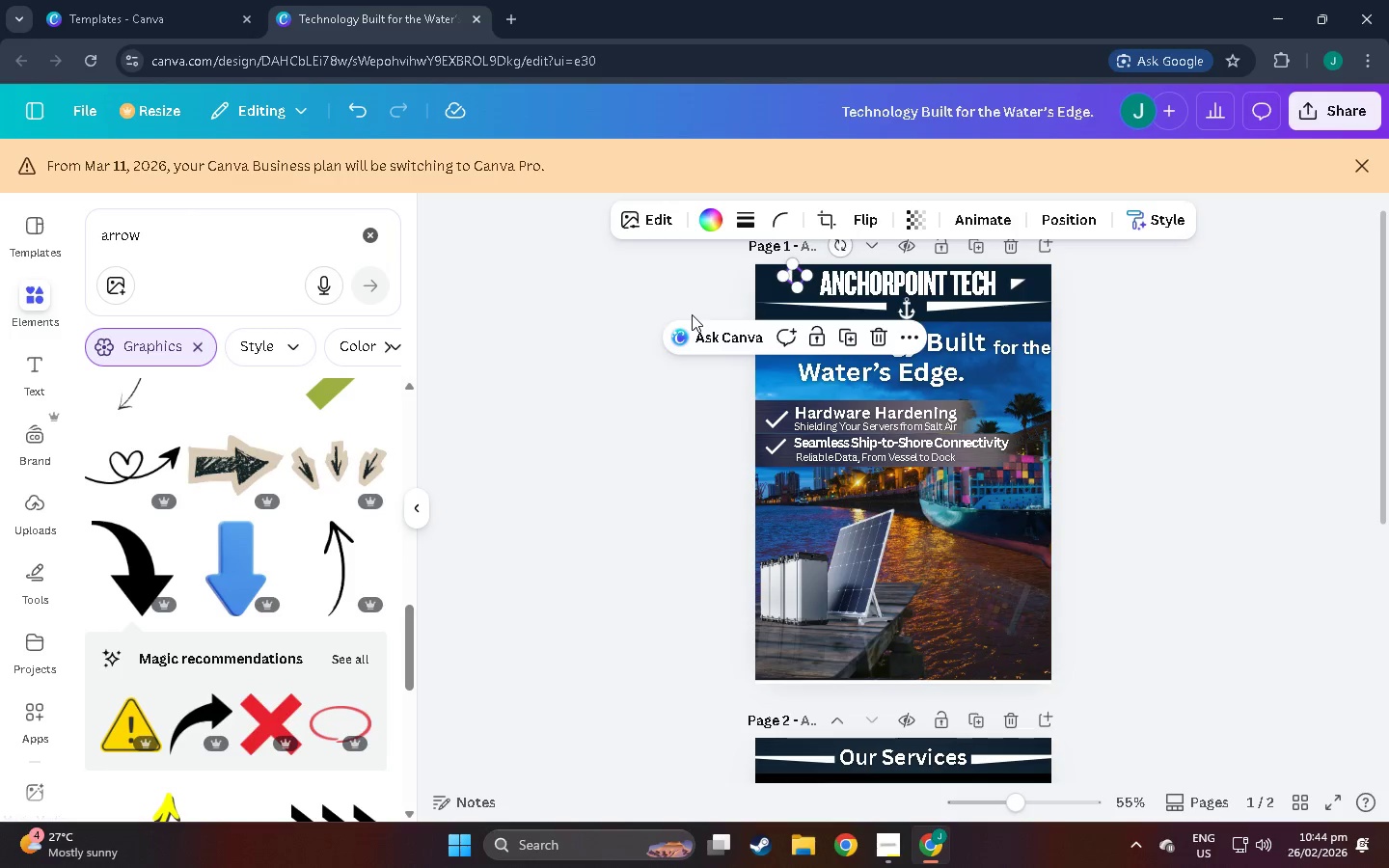 
left_click([692, 314])
 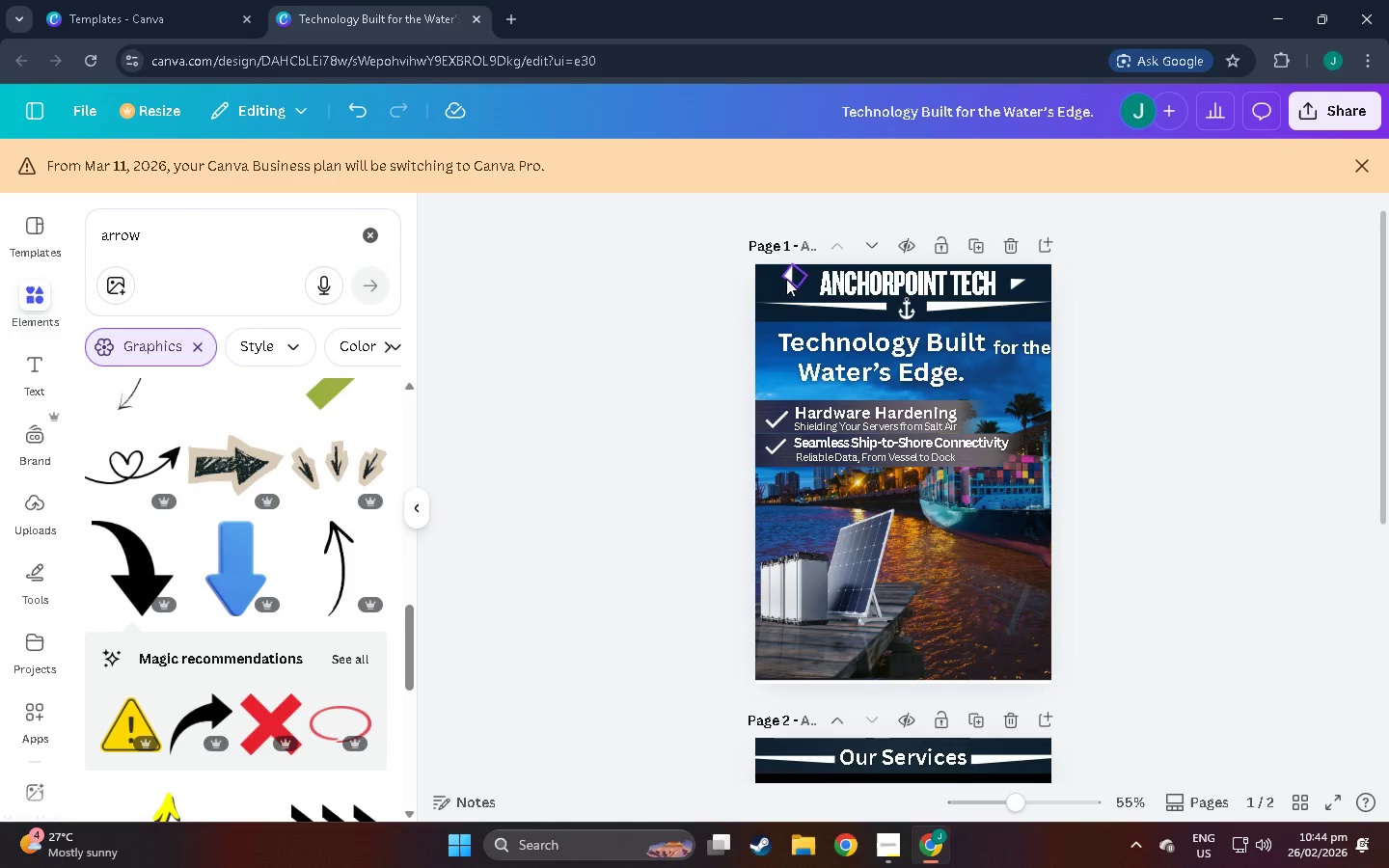 
left_click_drag(start_coordinate=[787, 276], to_coordinate=[787, 284])
 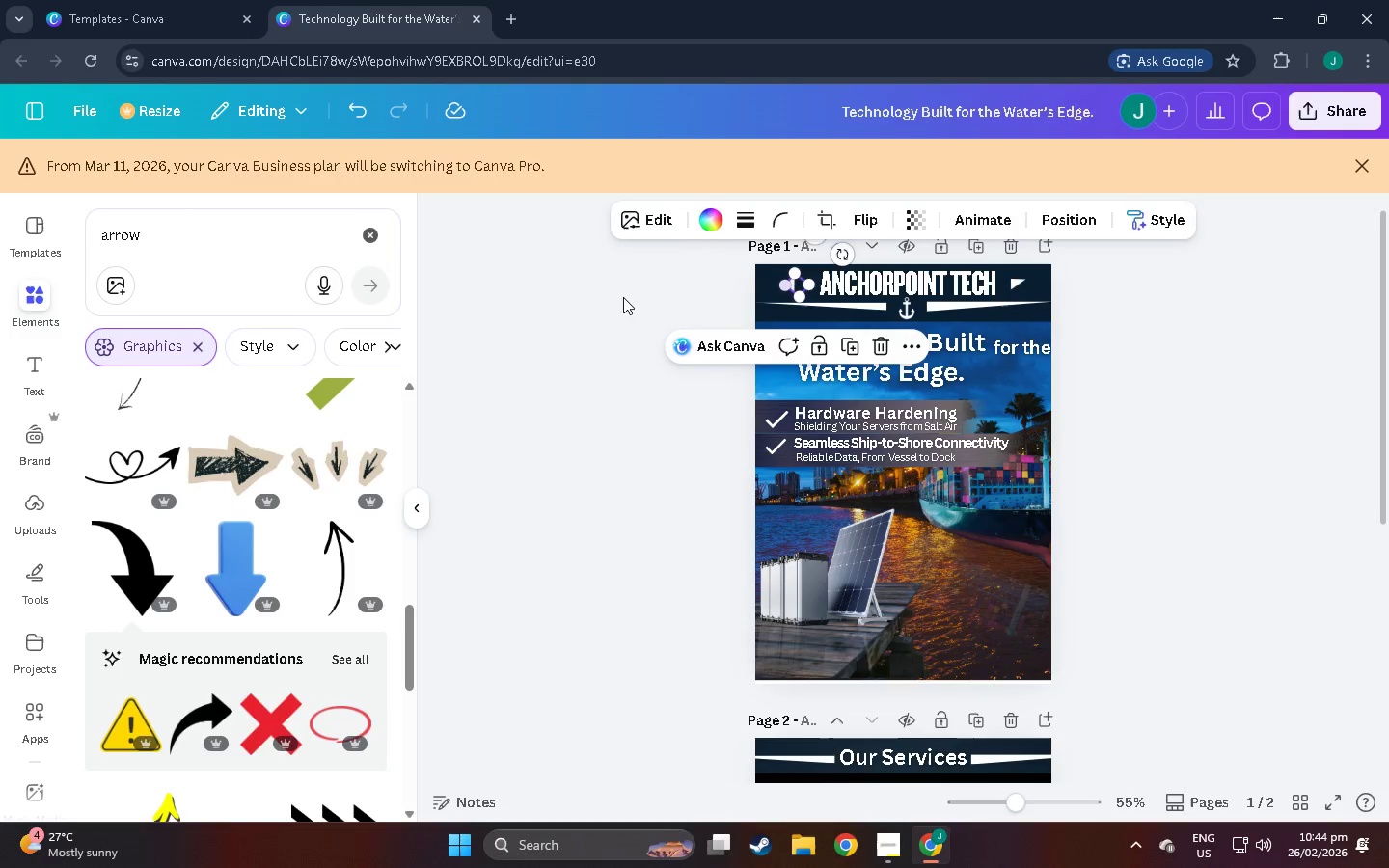 
left_click([623, 297])
 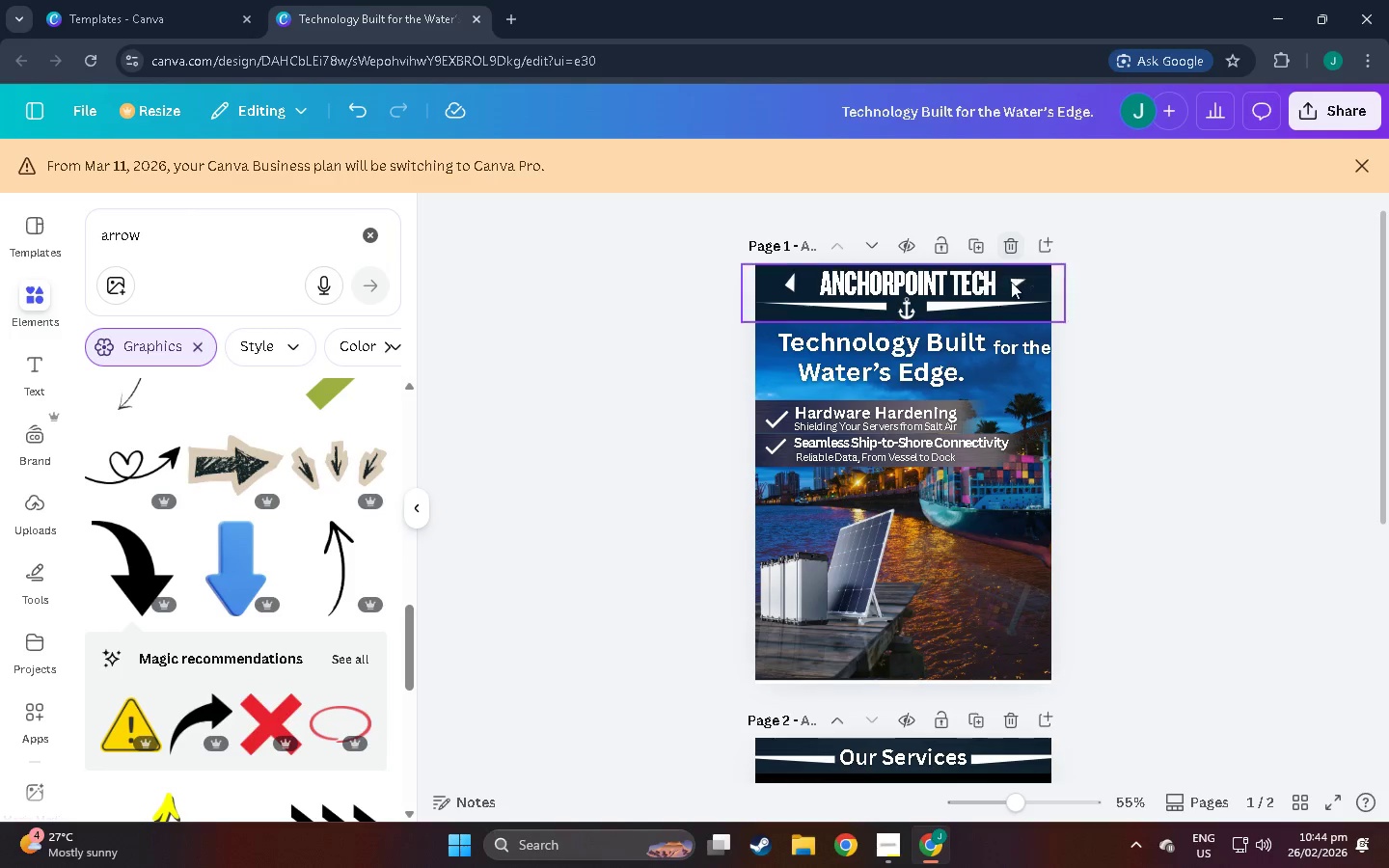 
left_click([1011, 279])
 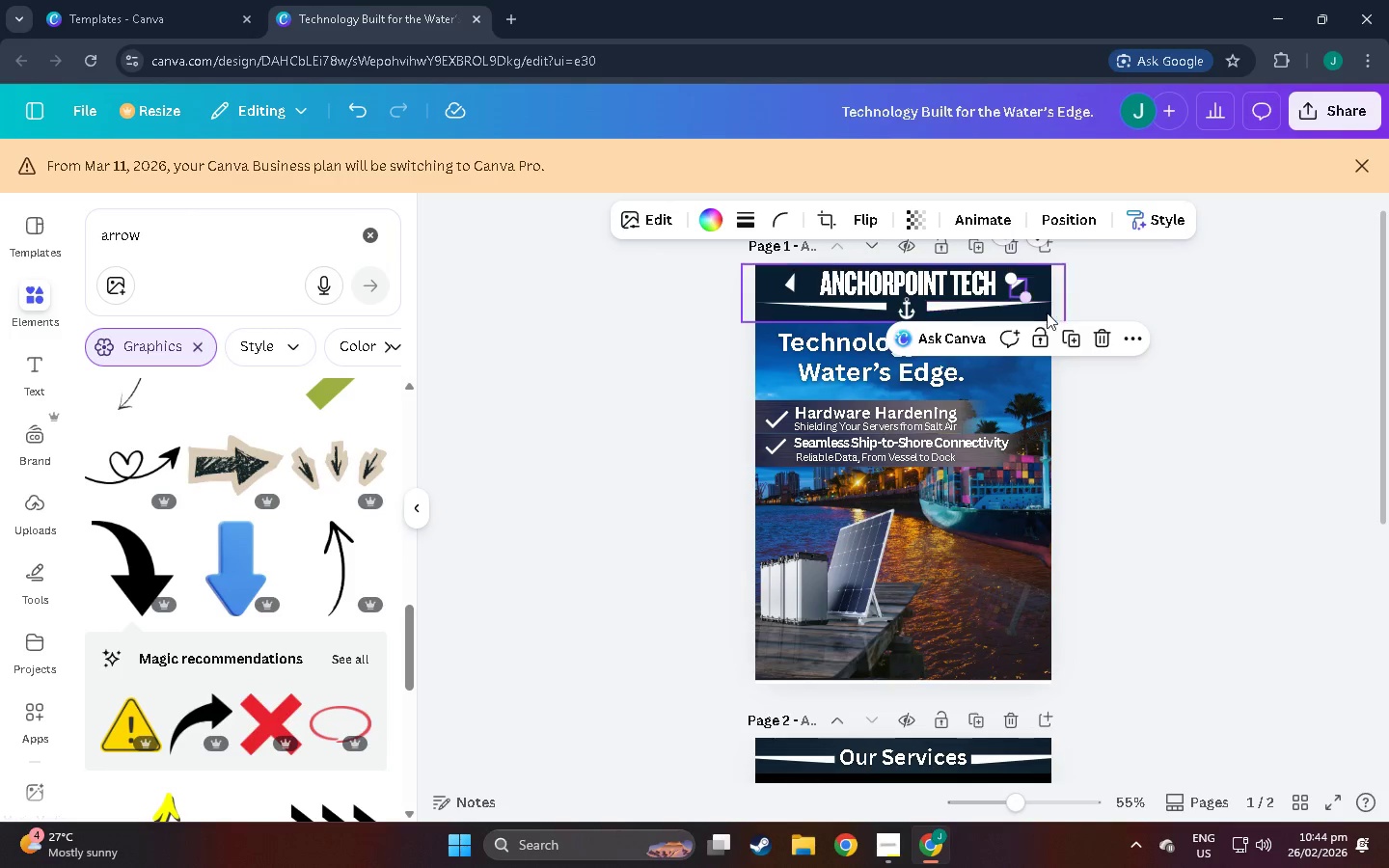 
left_click([1077, 283])
 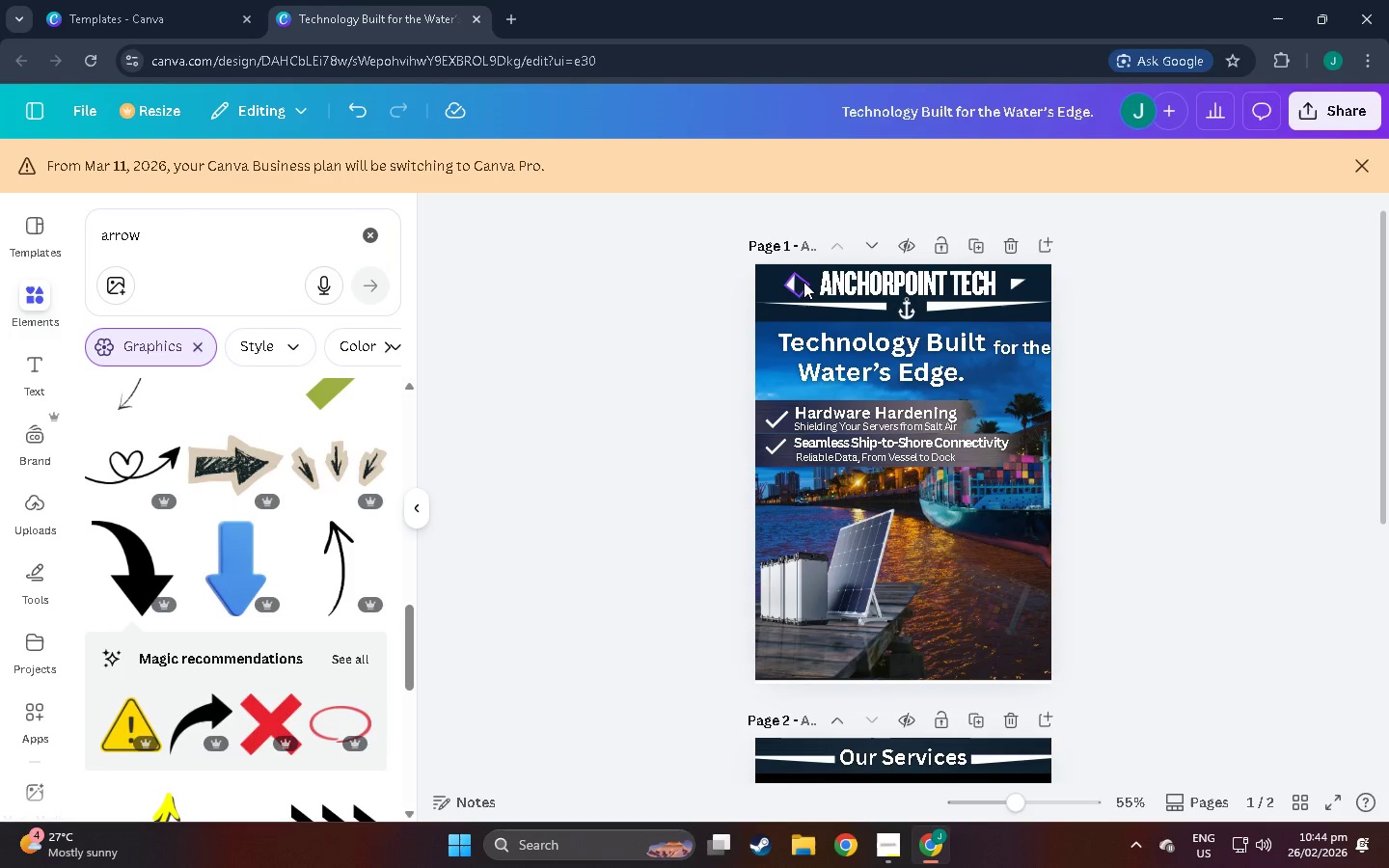 
left_click([799, 282])
 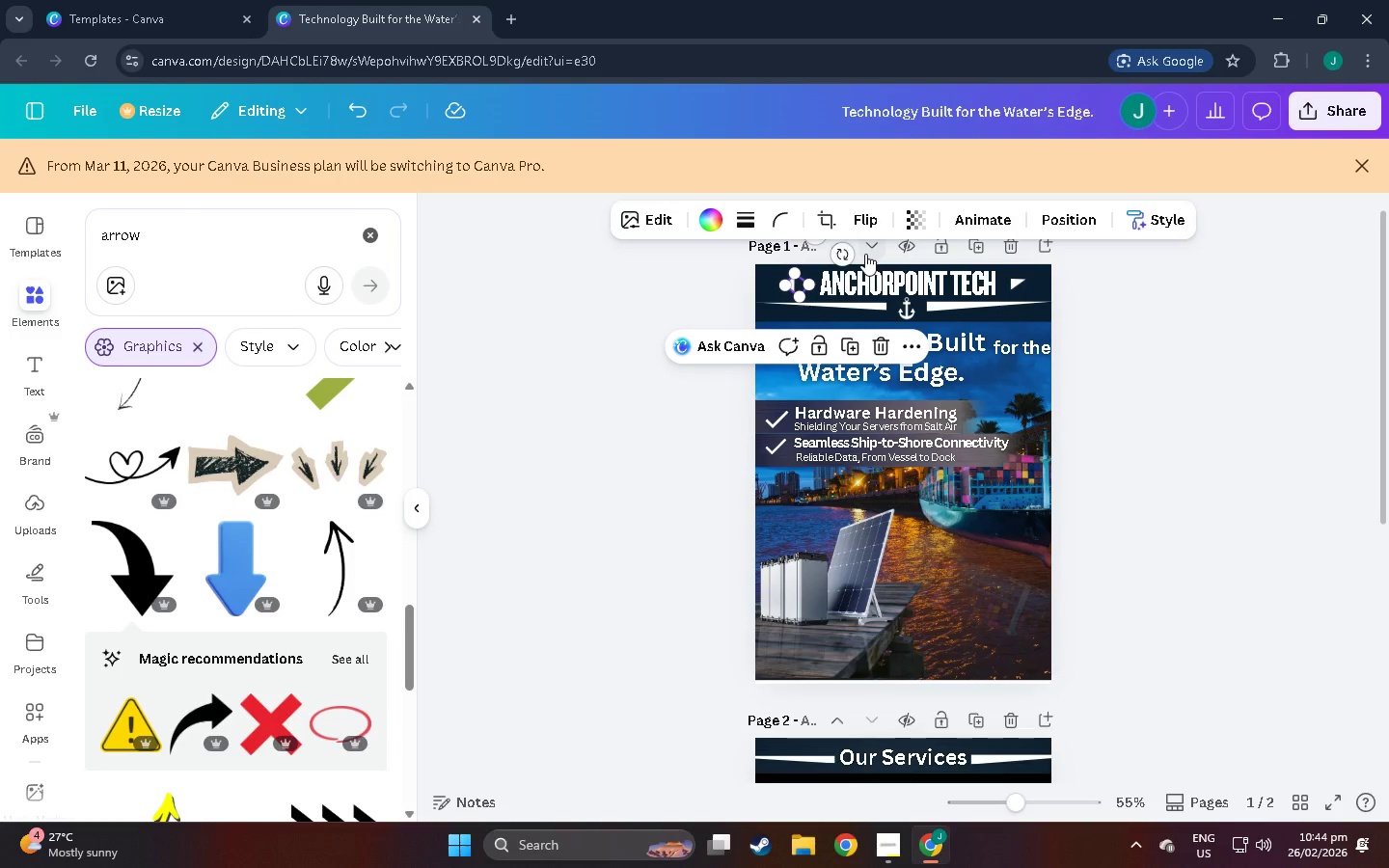 
left_click_drag(start_coordinate=[844, 256], to_coordinate=[757, 284])
 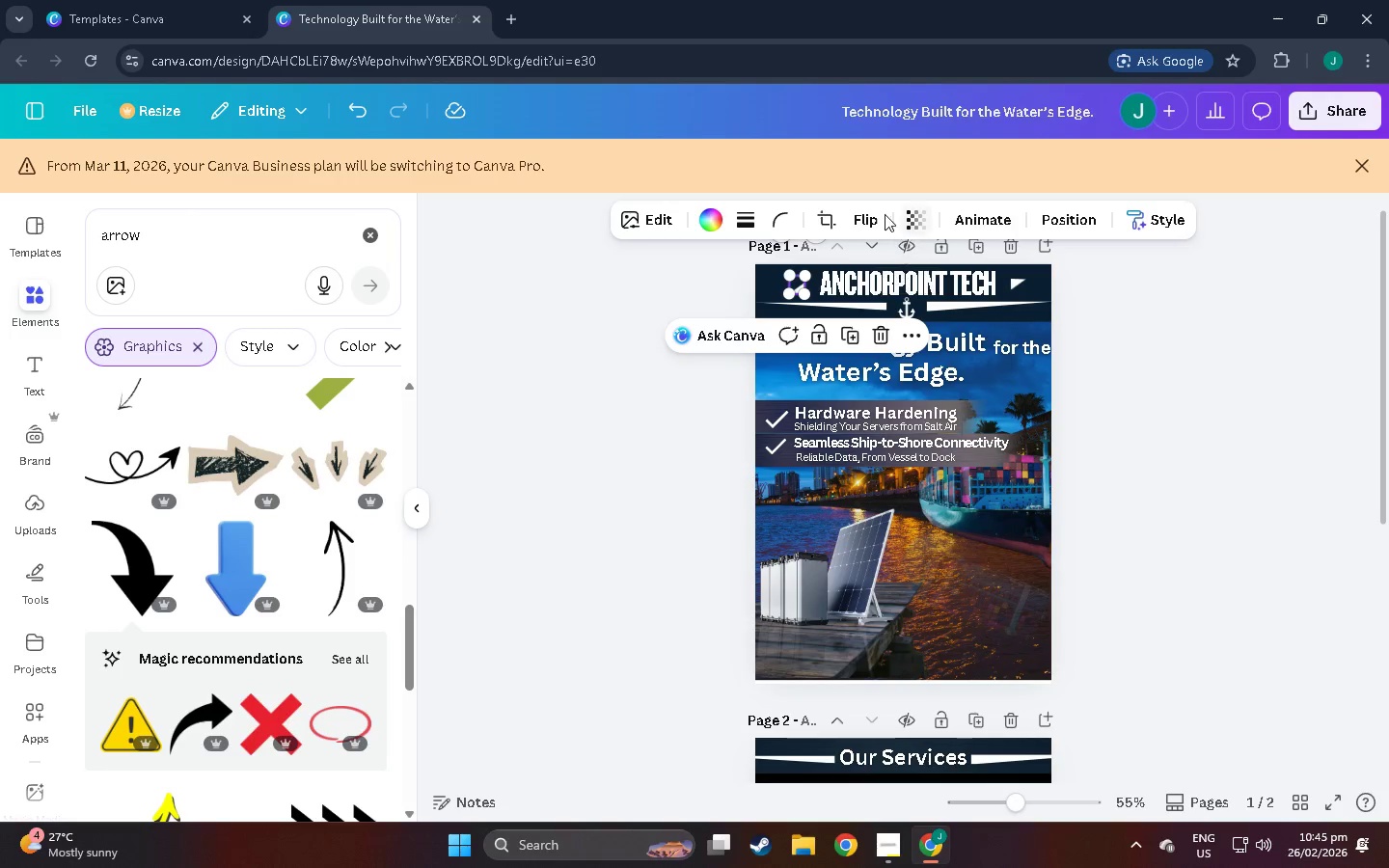 
left_click([875, 212])
 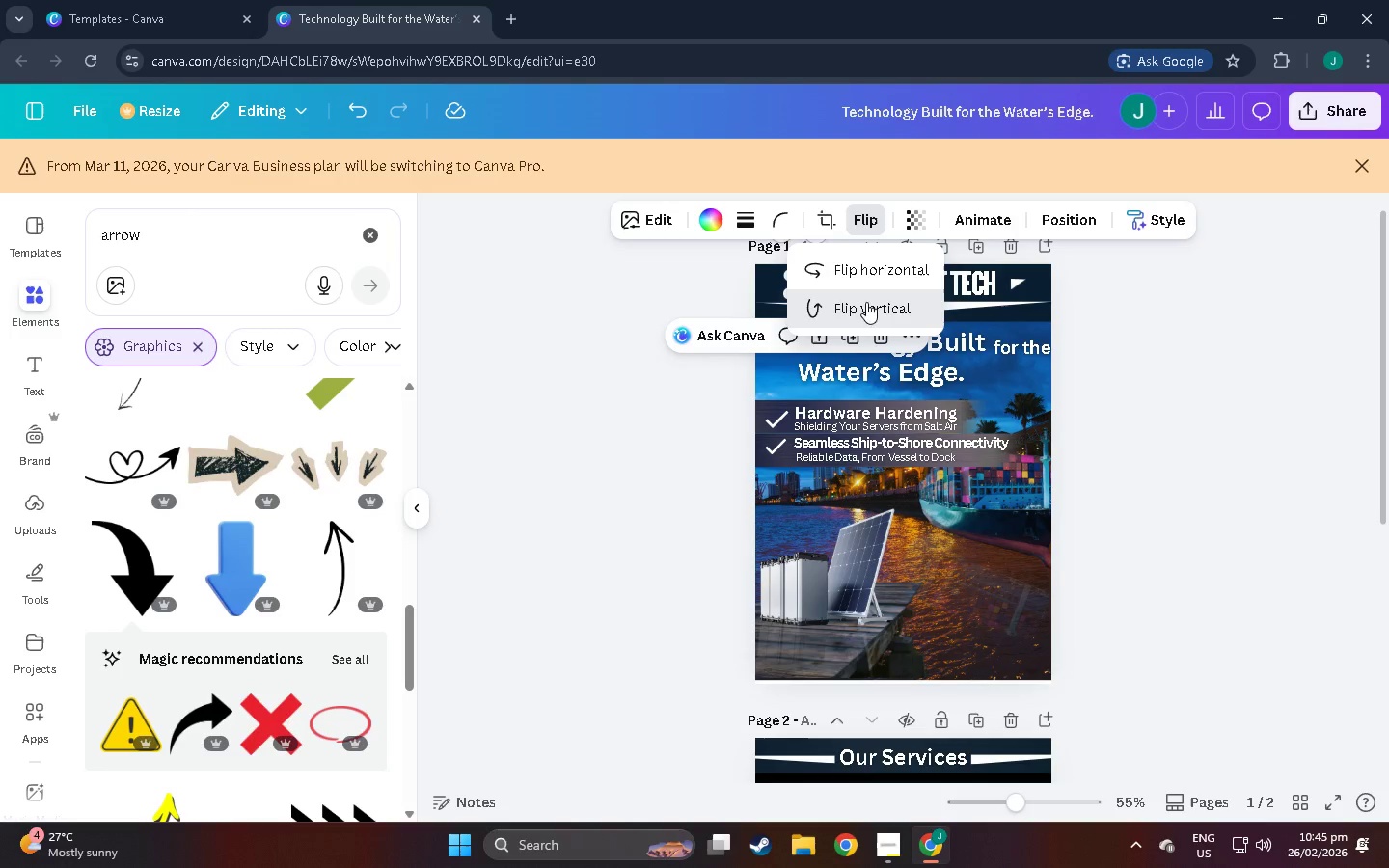 
double_click([627, 312])
 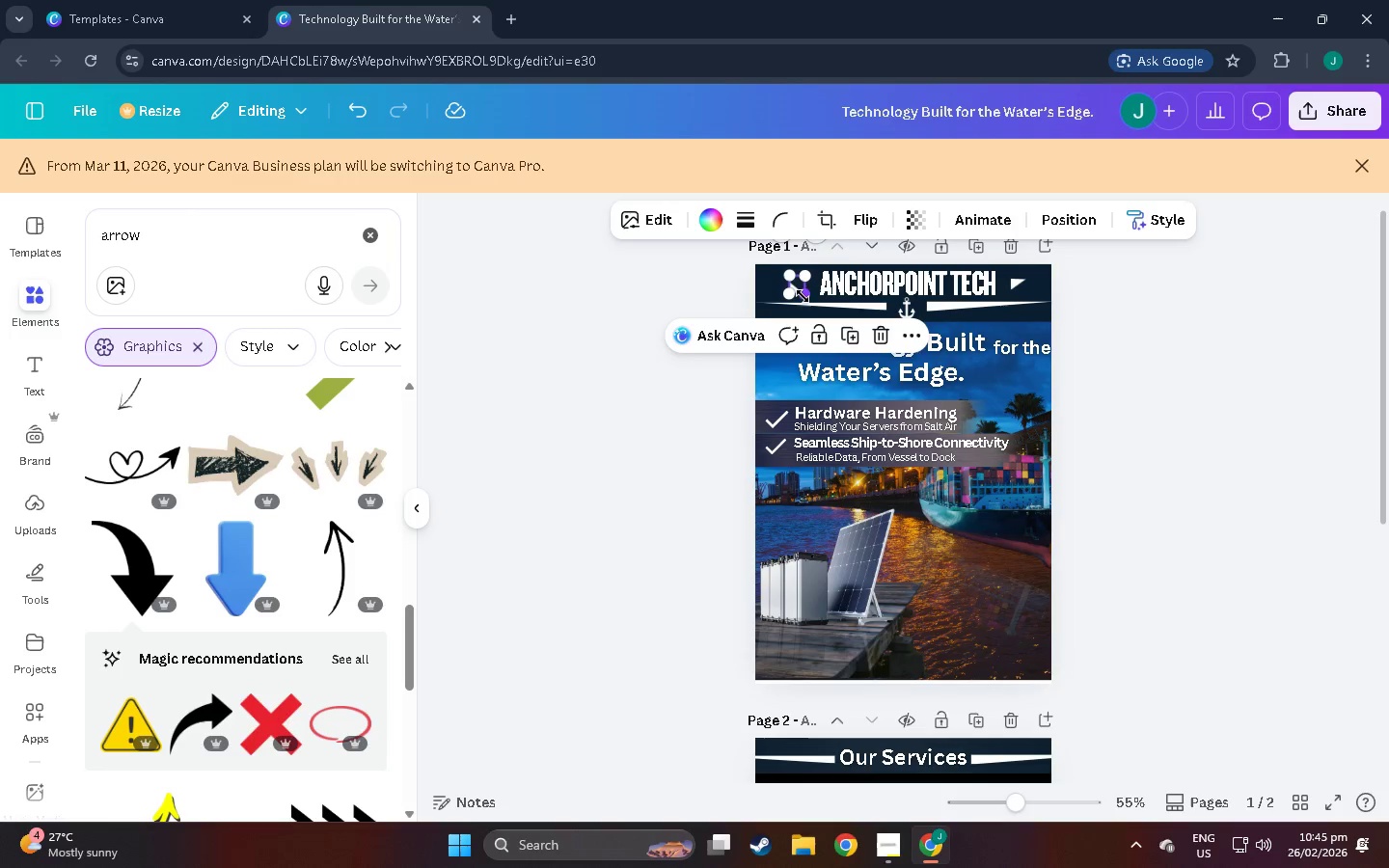 
left_click_drag(start_coordinate=[789, 300], to_coordinate=[777, 294])